 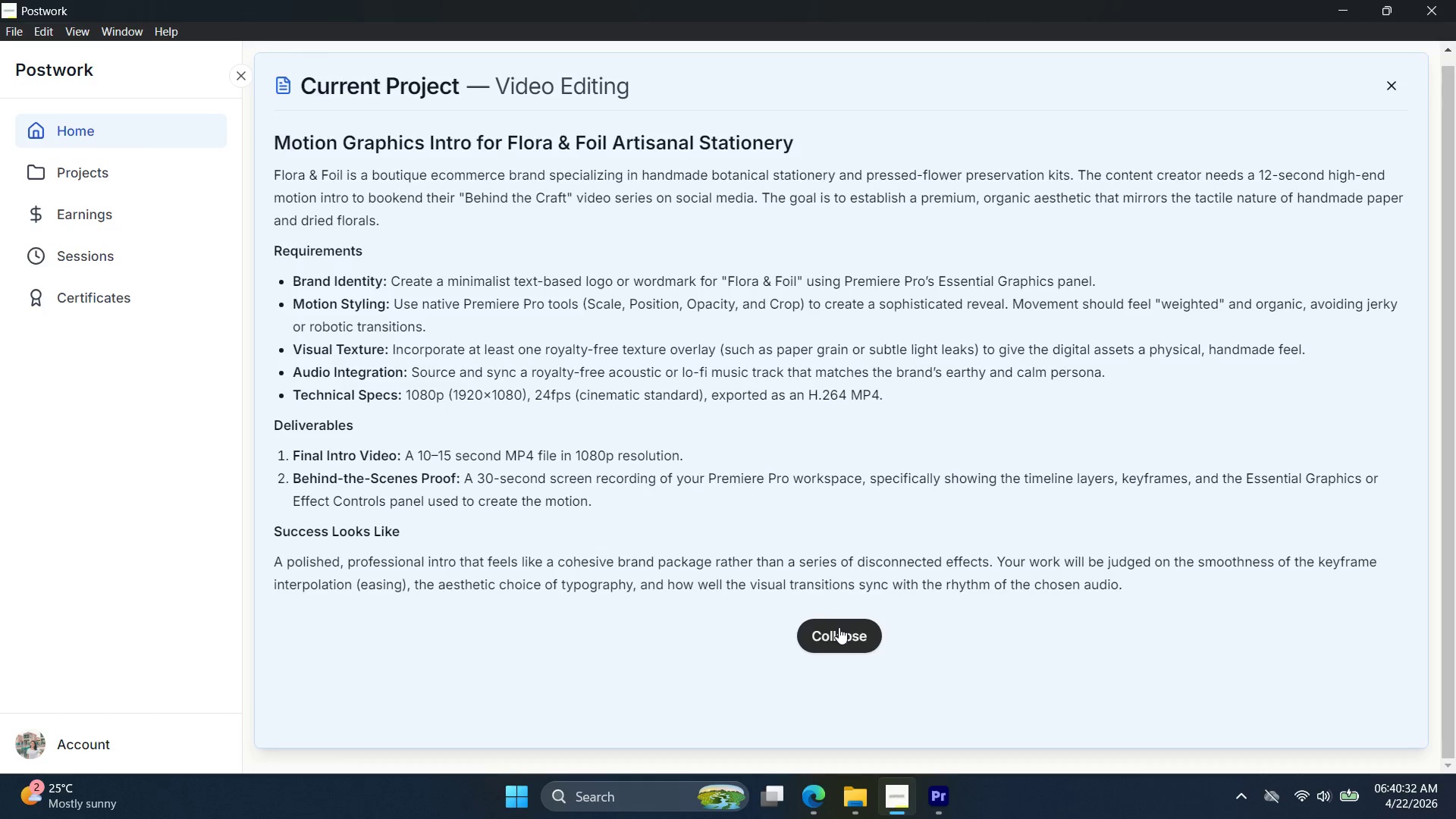 
left_click([946, 811])
 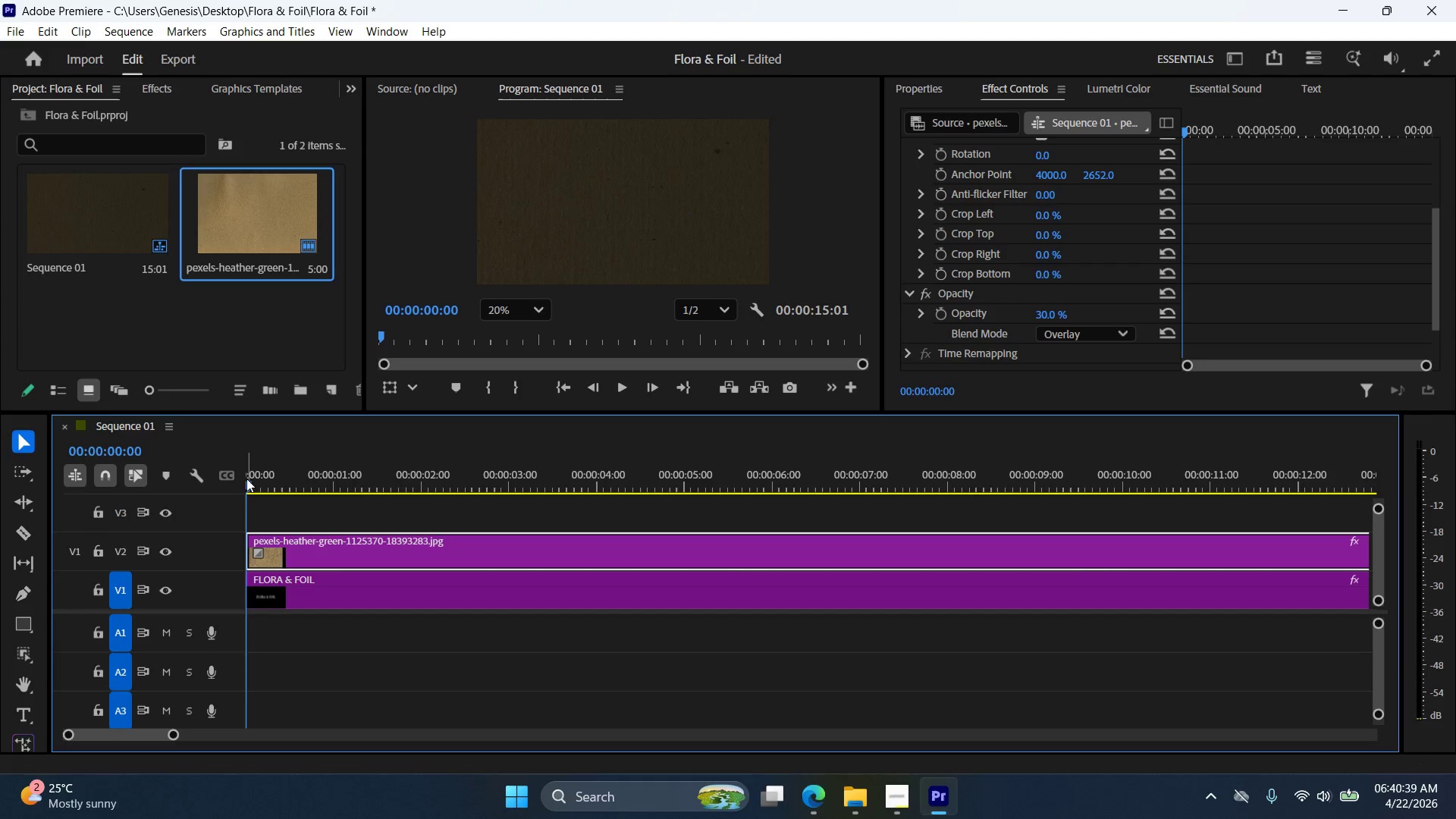 
left_click_drag(start_coordinate=[247, 480], to_coordinate=[1214, 533])
 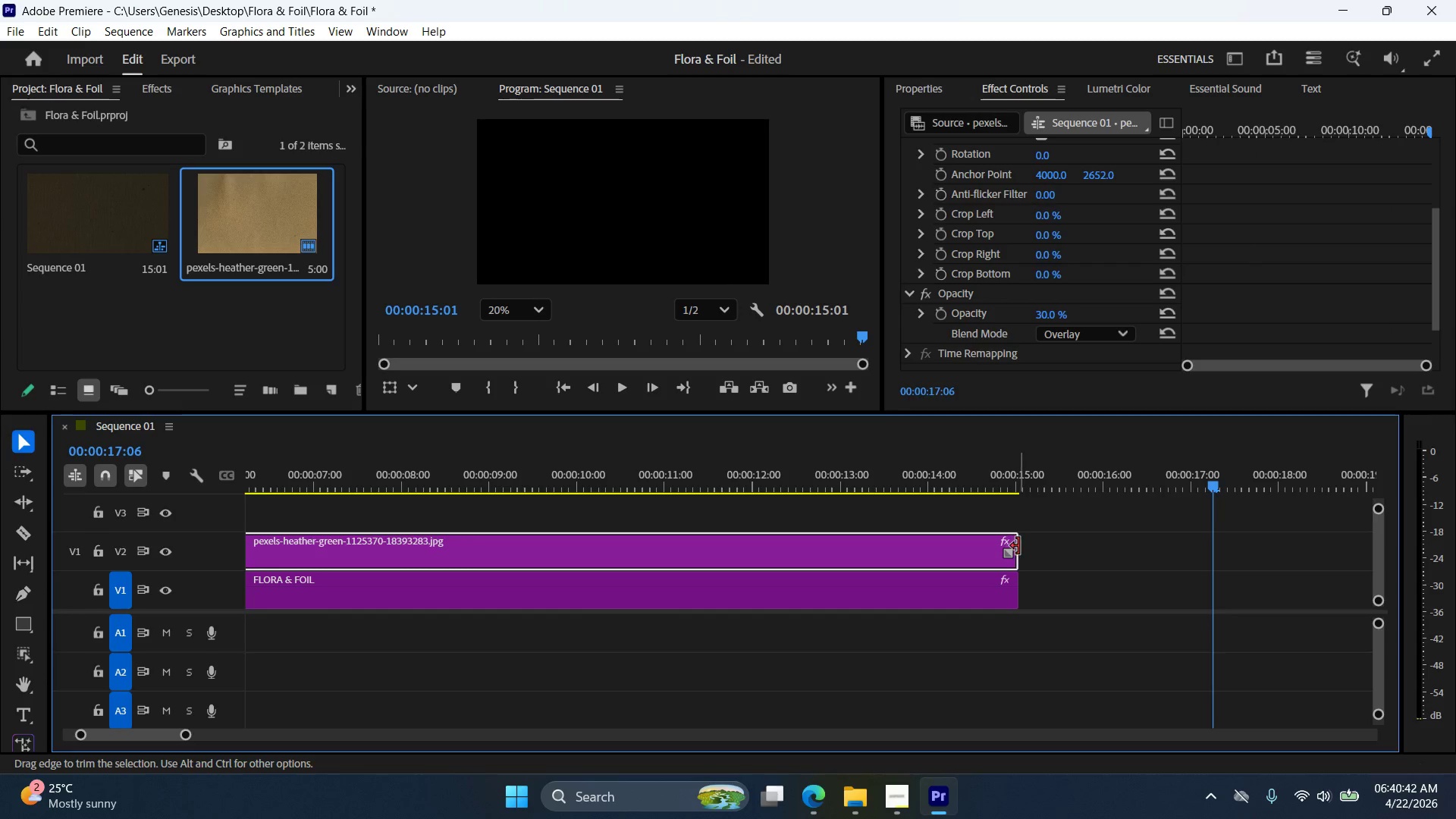 
left_click_drag(start_coordinate=[1018, 546], to_coordinate=[999, 547])
 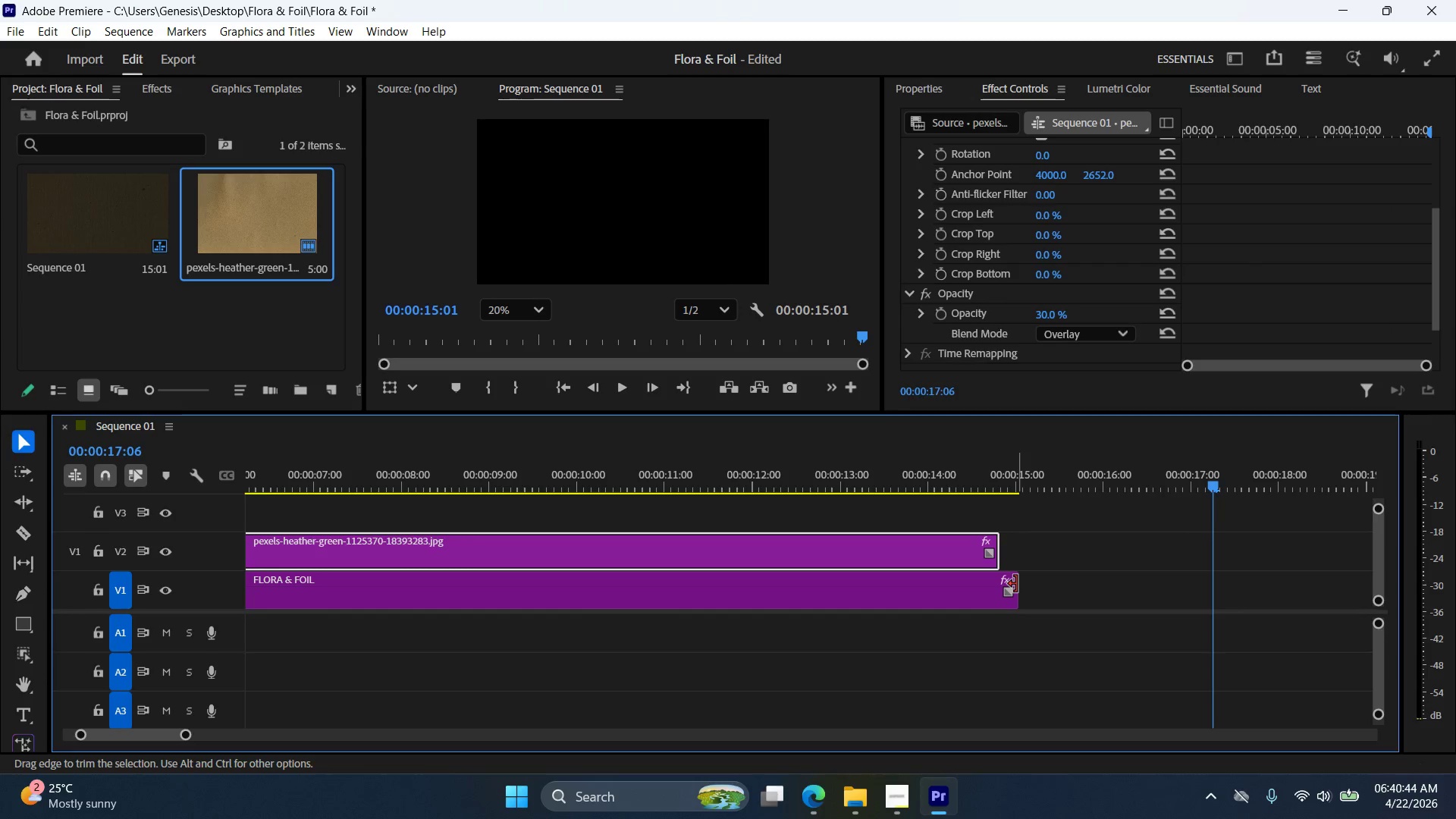 
left_click_drag(start_coordinate=[1016, 584], to_coordinate=[938, 588])
 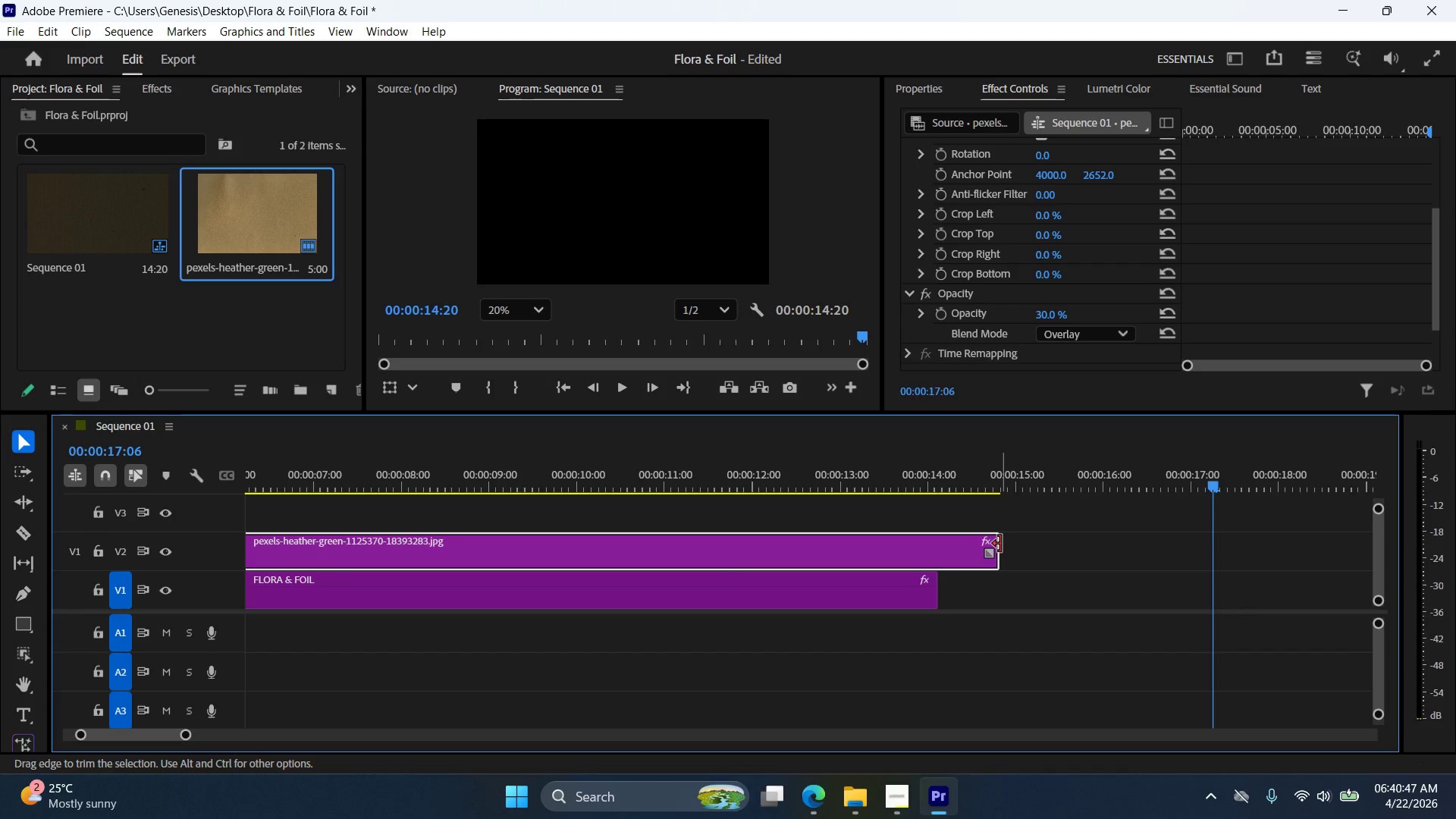 
left_click_drag(start_coordinate=[999, 543], to_coordinate=[934, 544])
 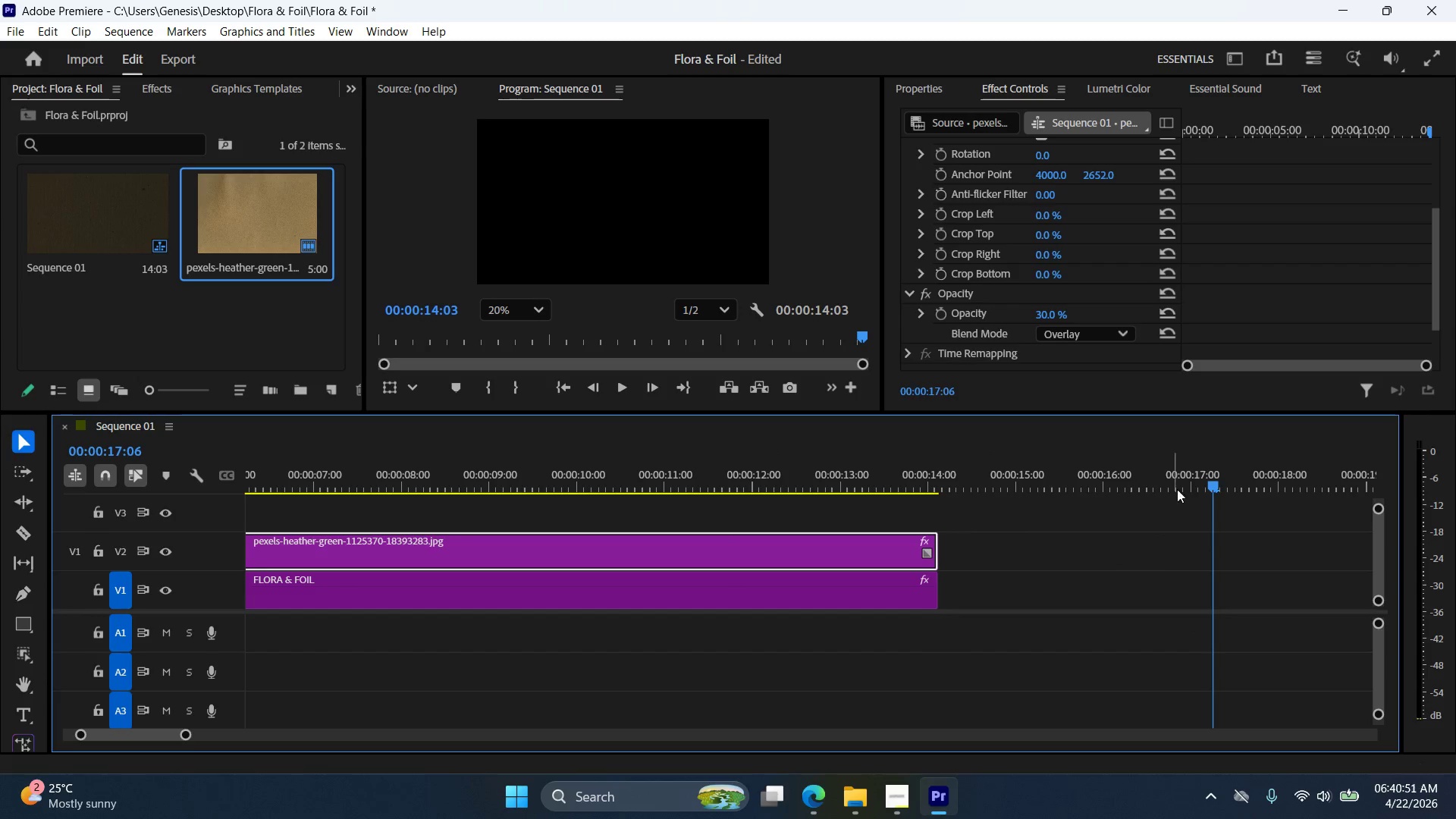 
left_click_drag(start_coordinate=[1218, 490], to_coordinate=[3, 497])
 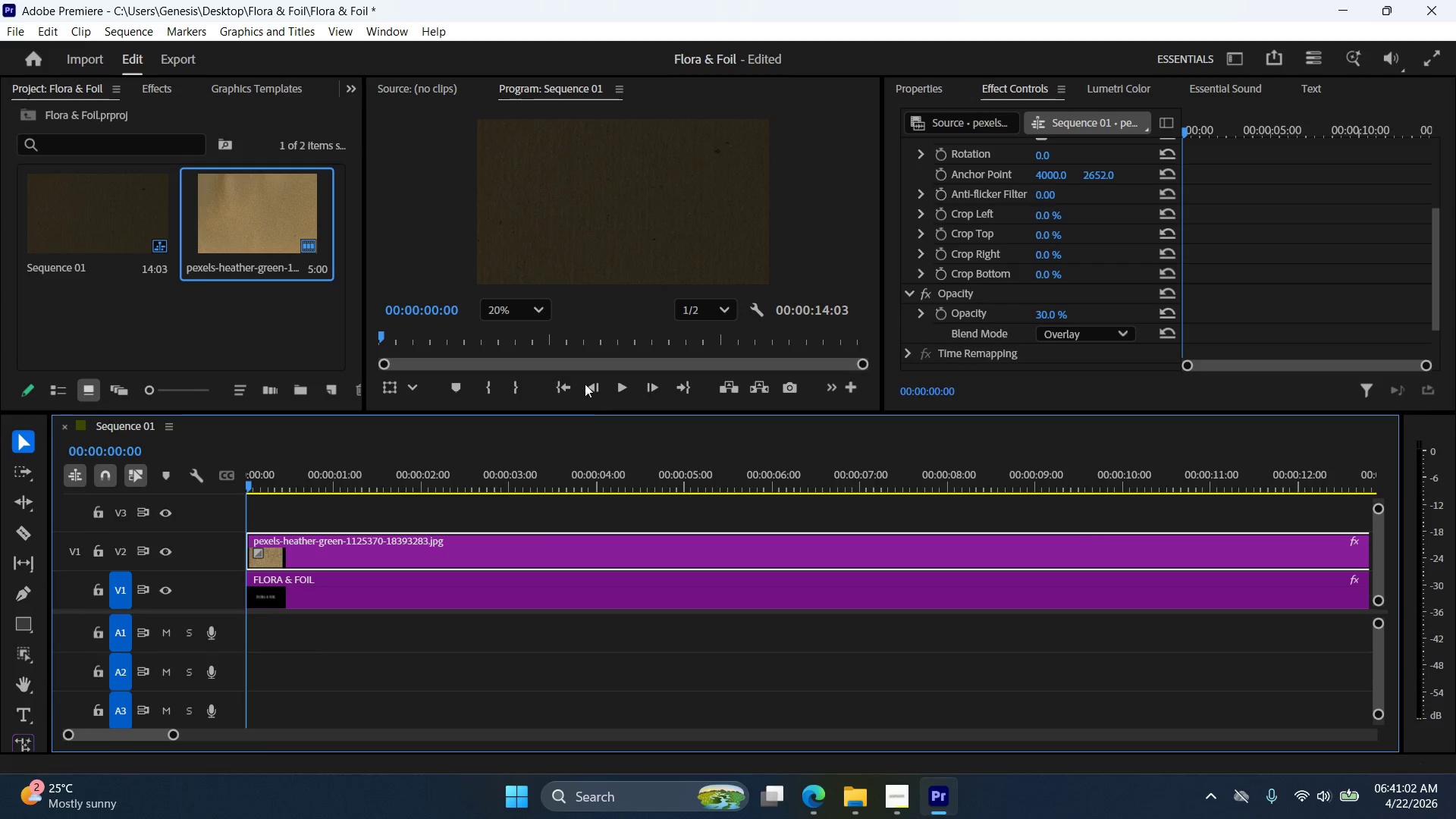 
left_click([593, 386])
 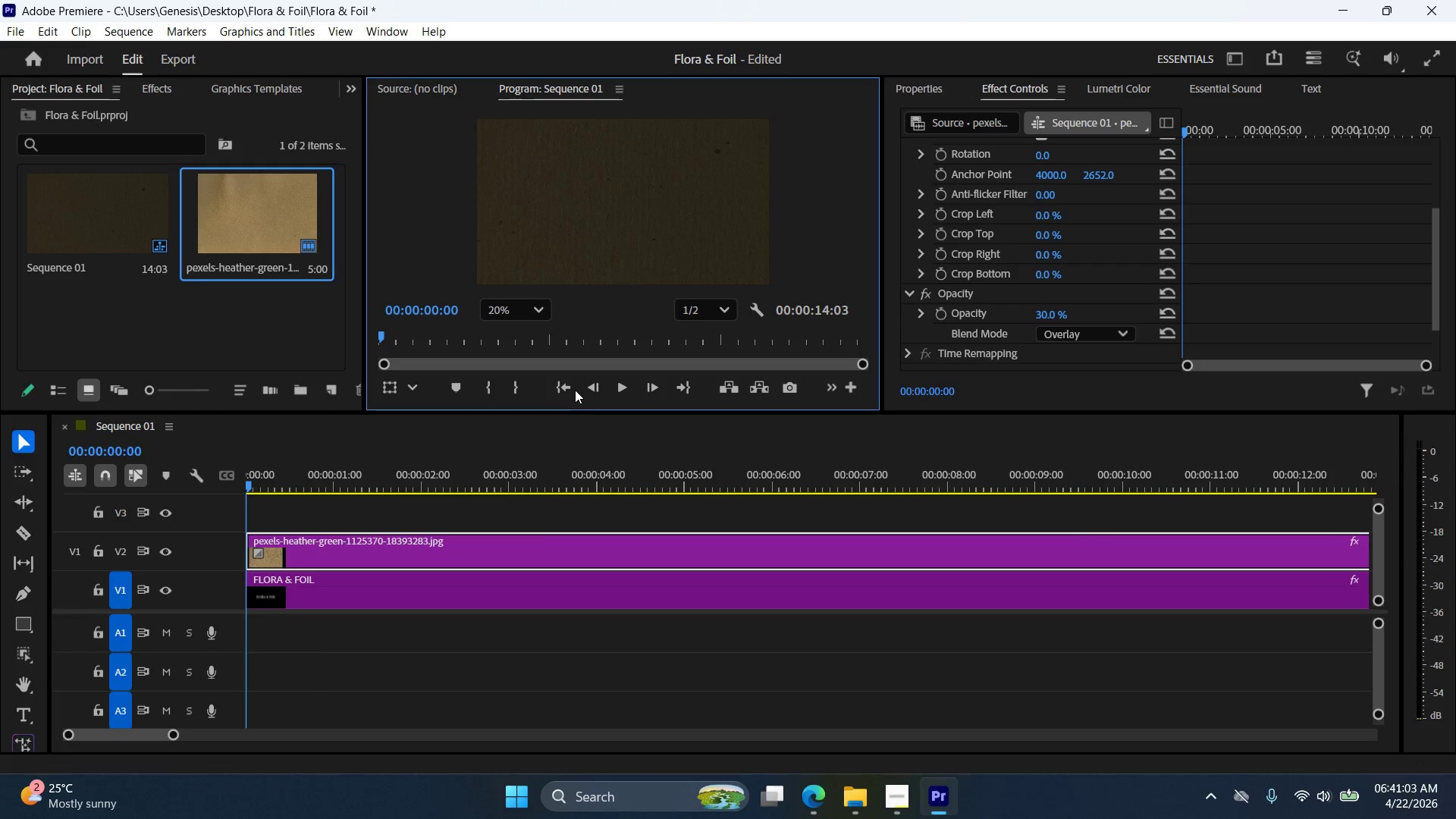 
left_click([574, 390])
 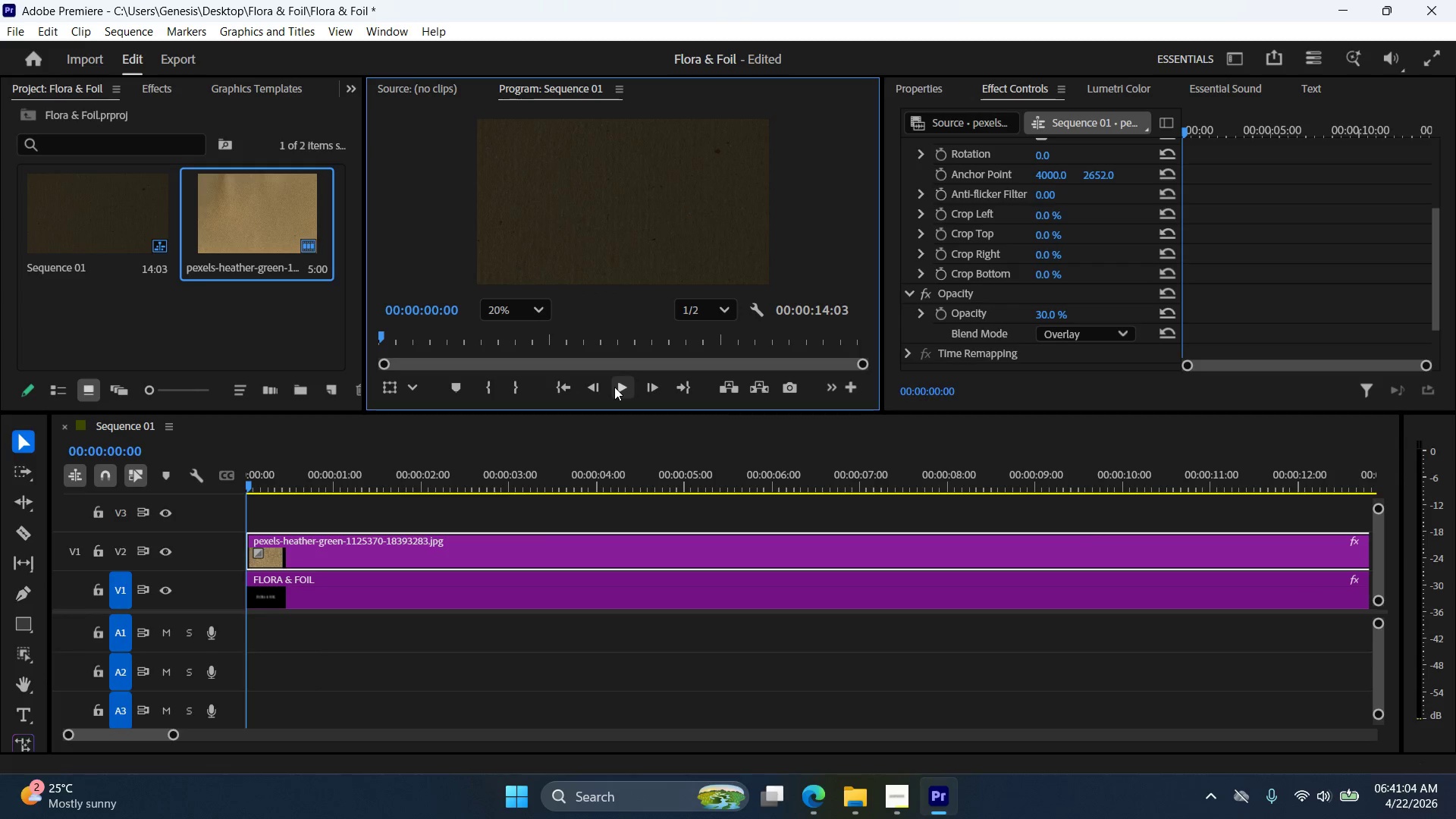 
left_click([614, 387])
 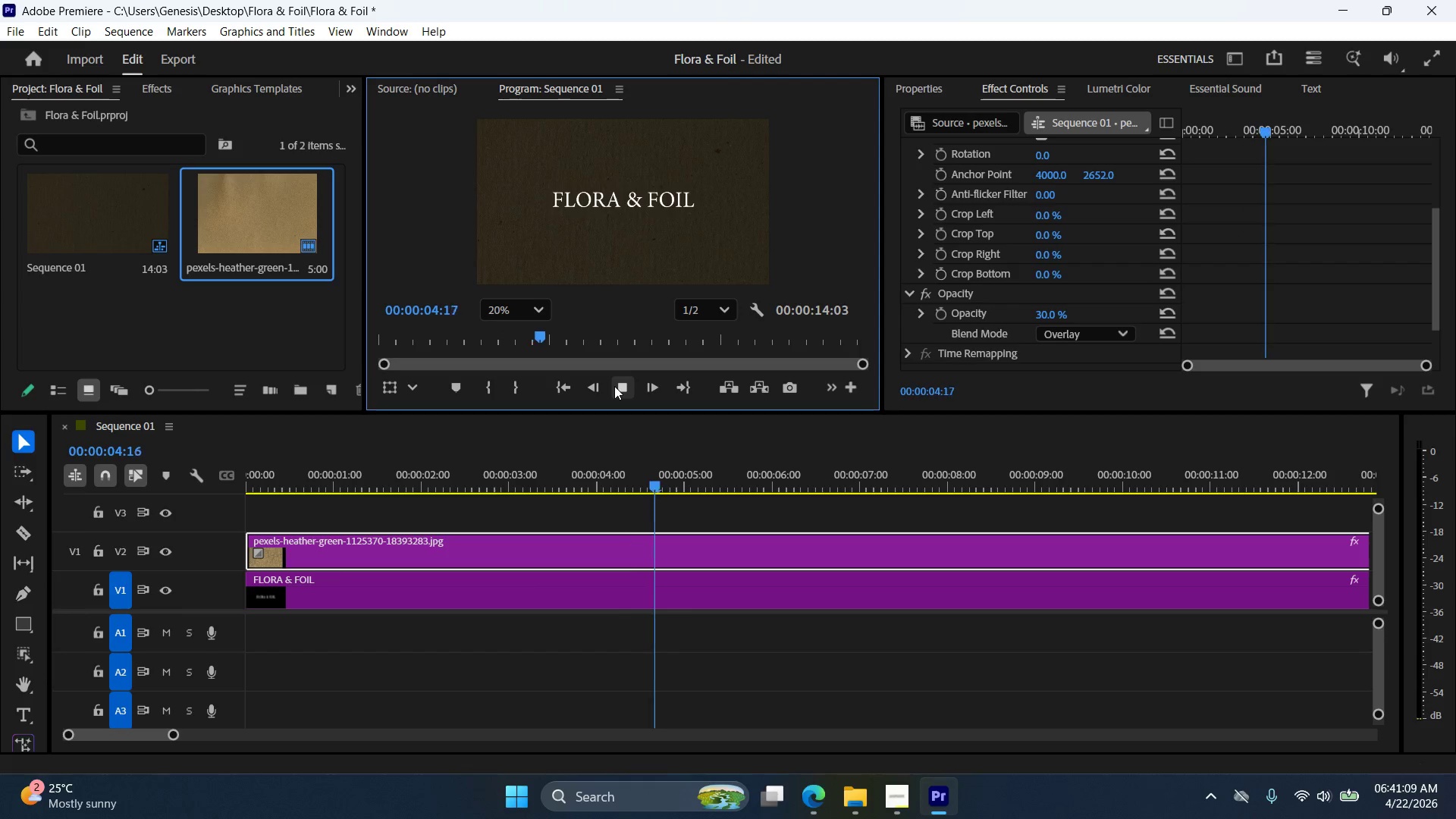 
wait(6.78)
 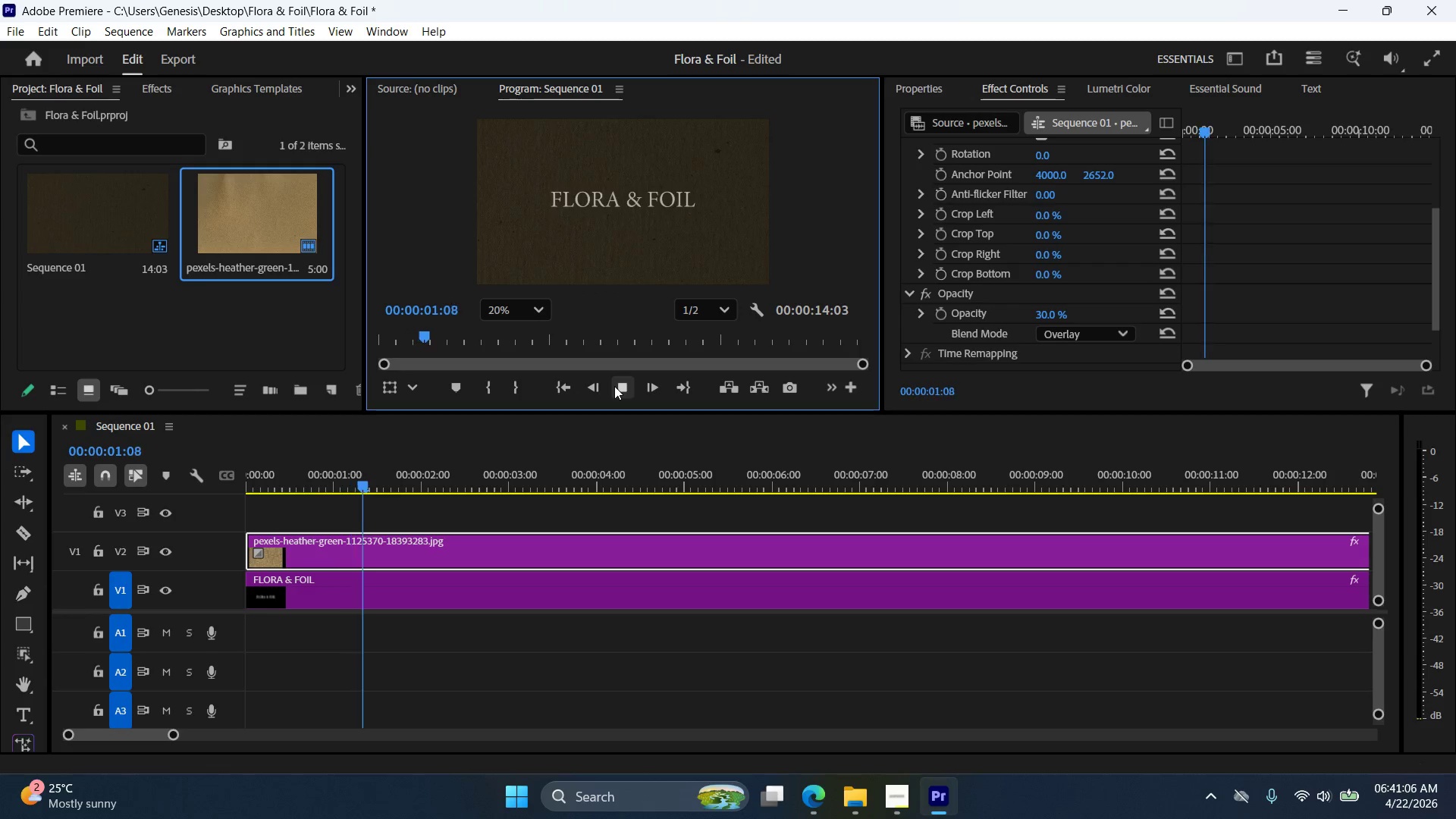 
left_click([626, 389])
 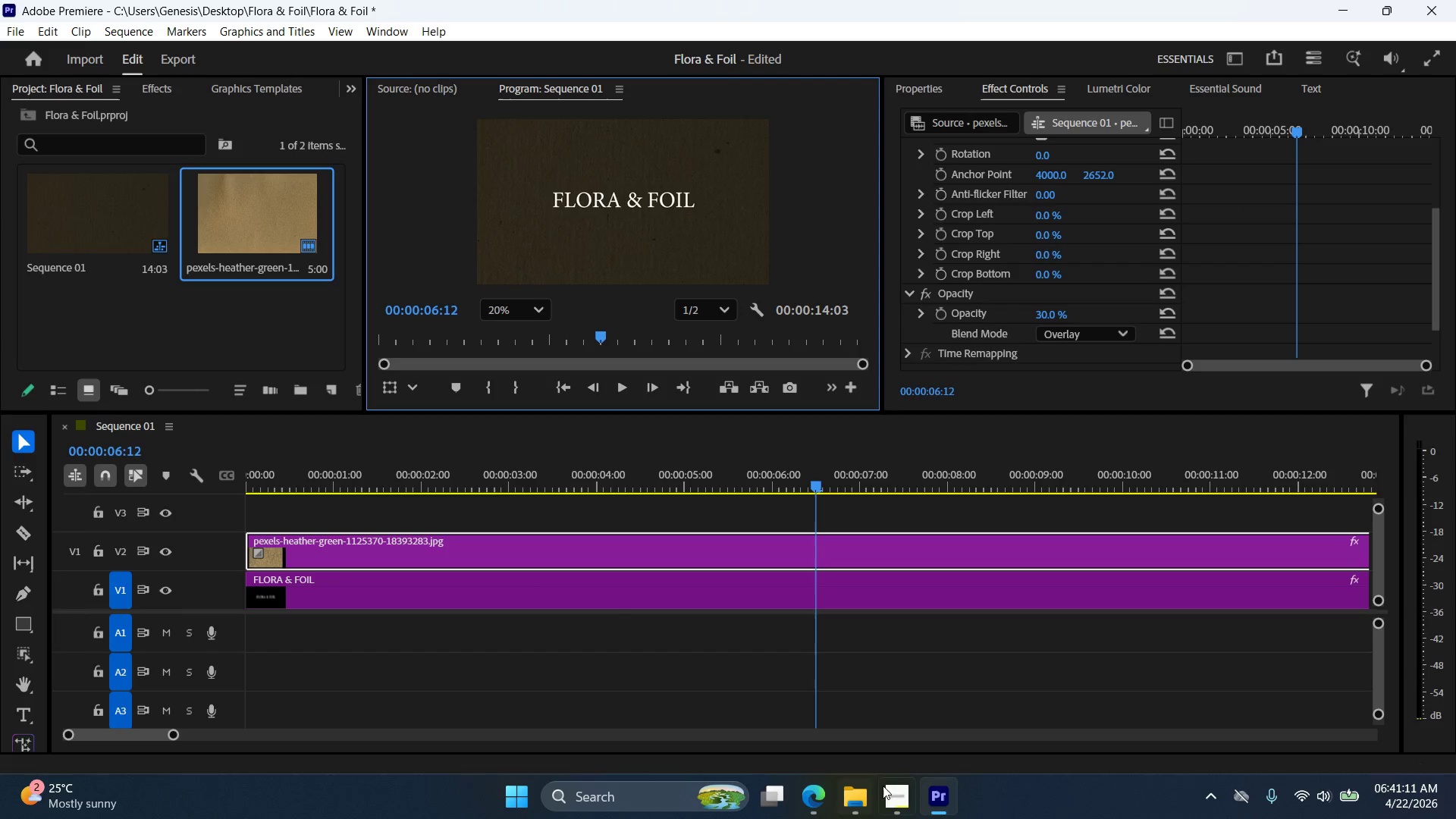 
left_click([893, 804])
 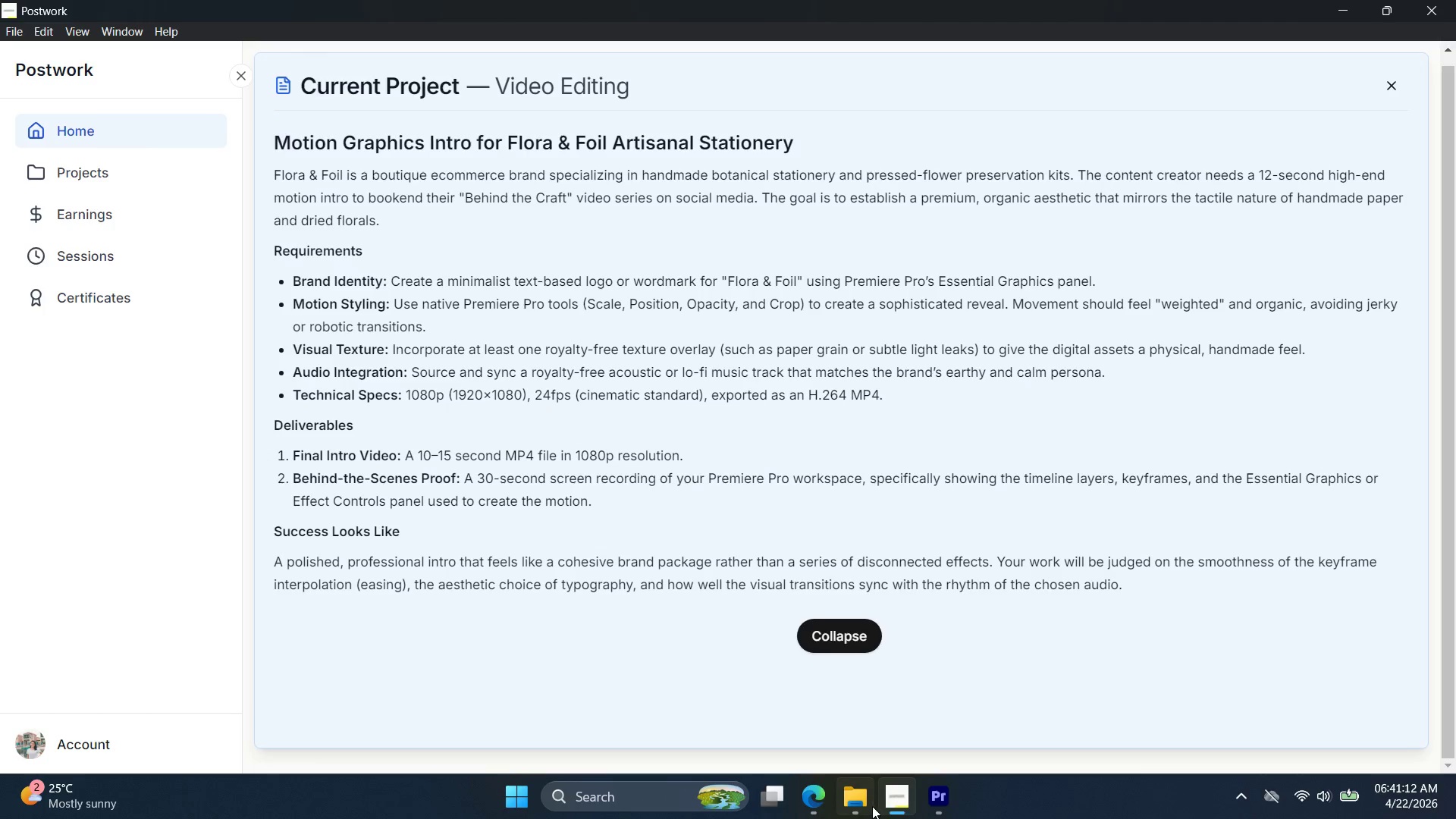 
left_click([827, 806])
 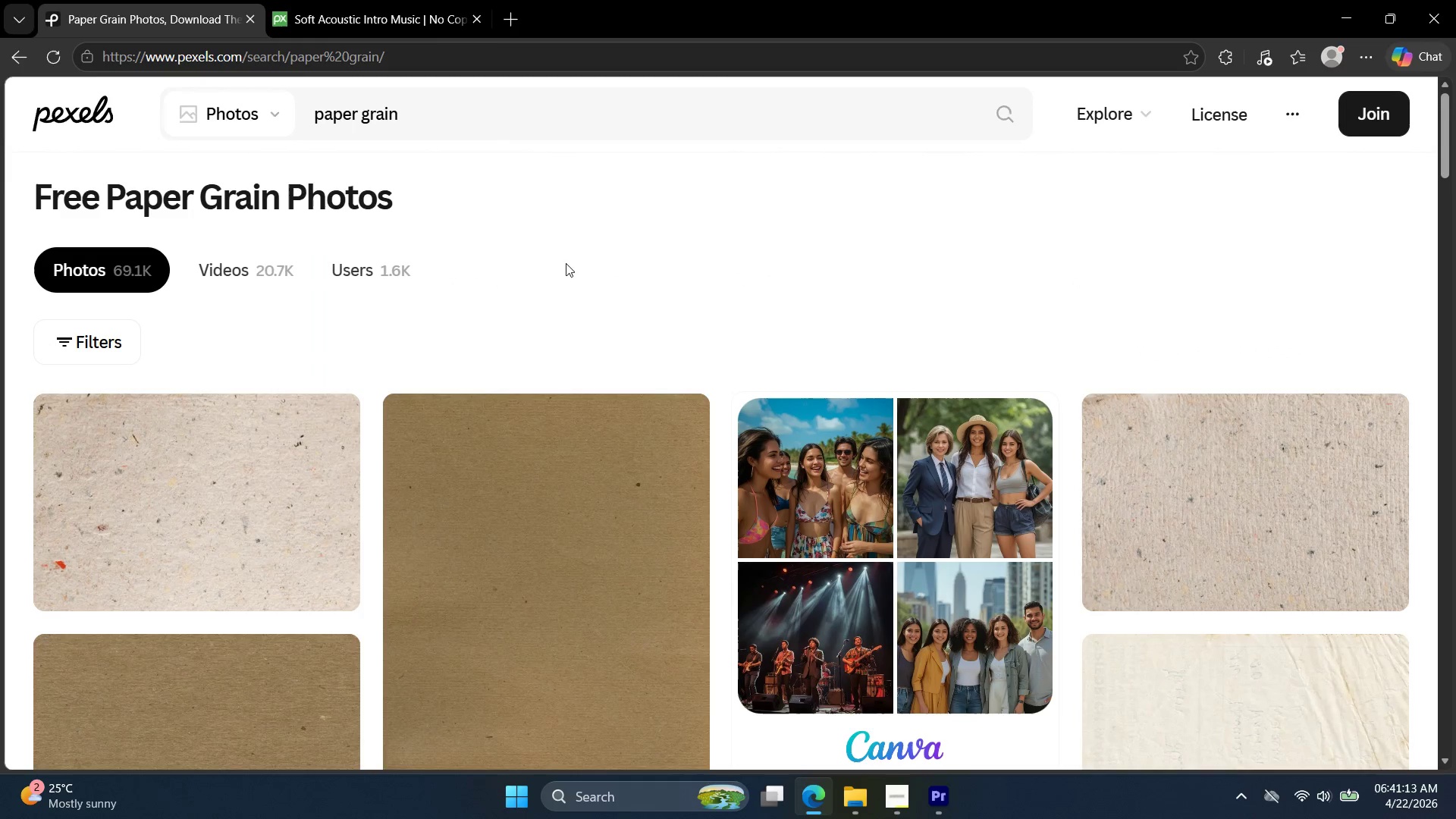 
left_click_drag(start_coordinate=[413, 0], to_coordinate=[418, 0])
 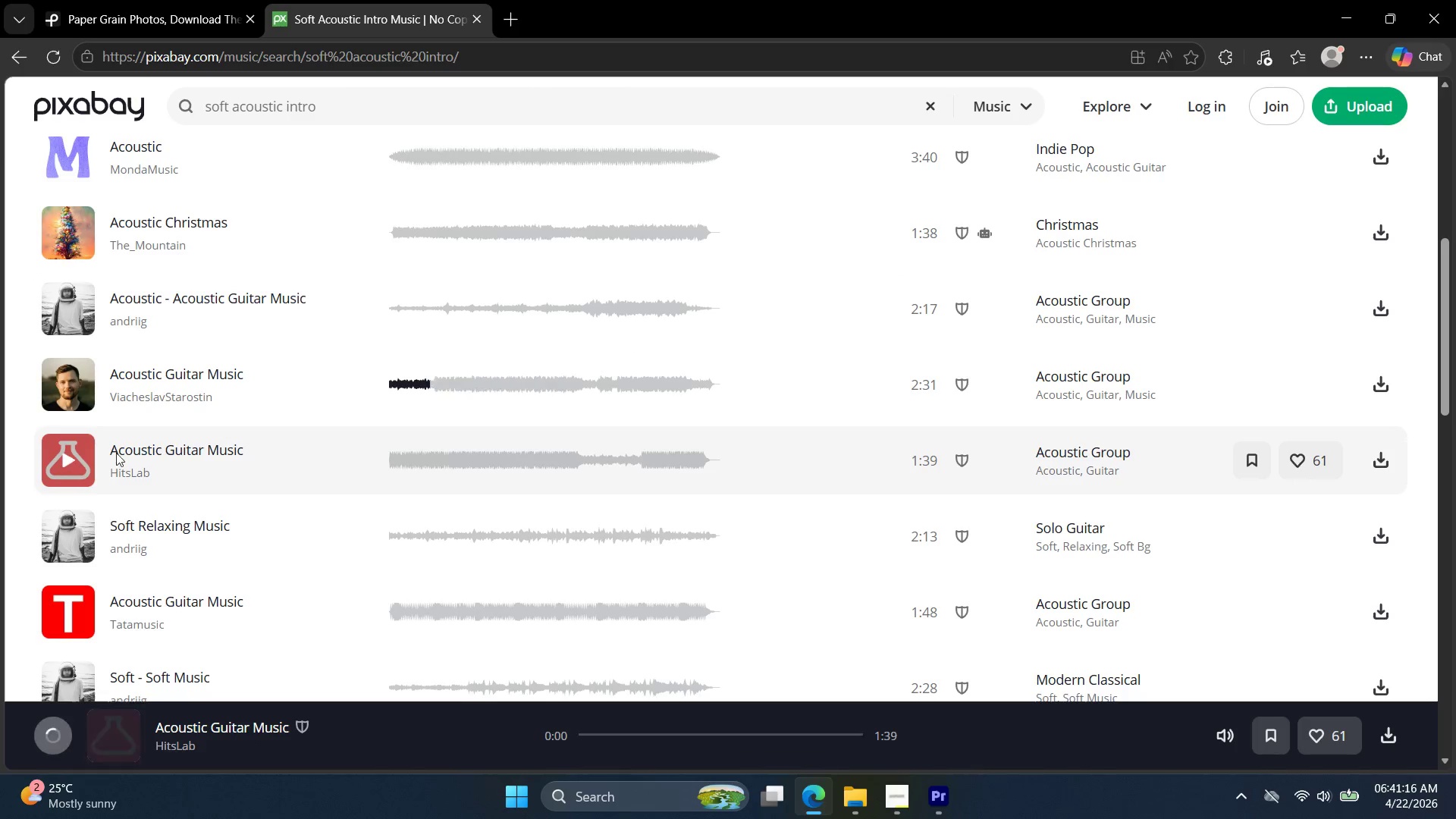 
mouse_move([120, 525])